 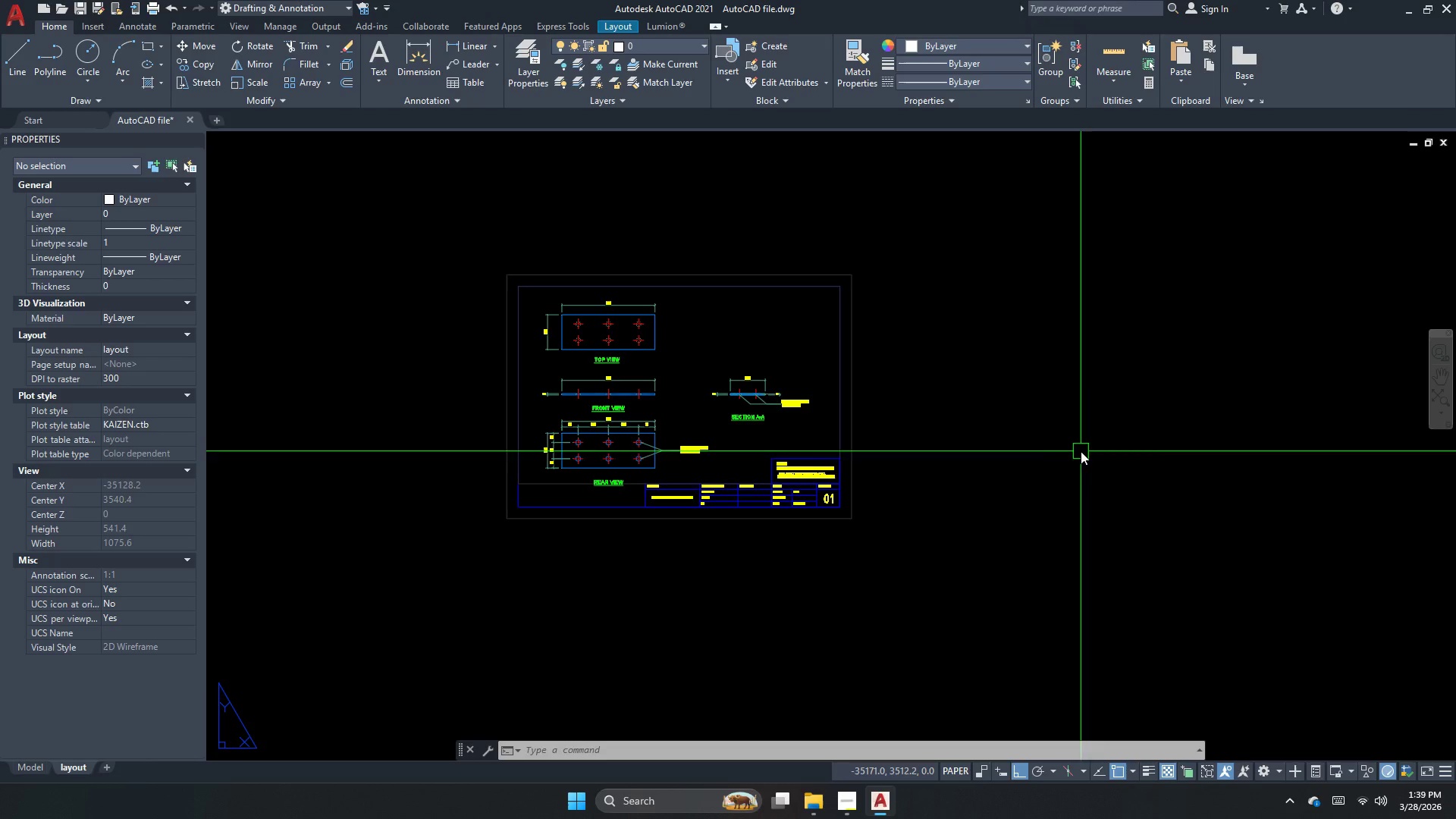 
scroll: coordinate [681, 474], scroll_direction: up, amount: 3.0
 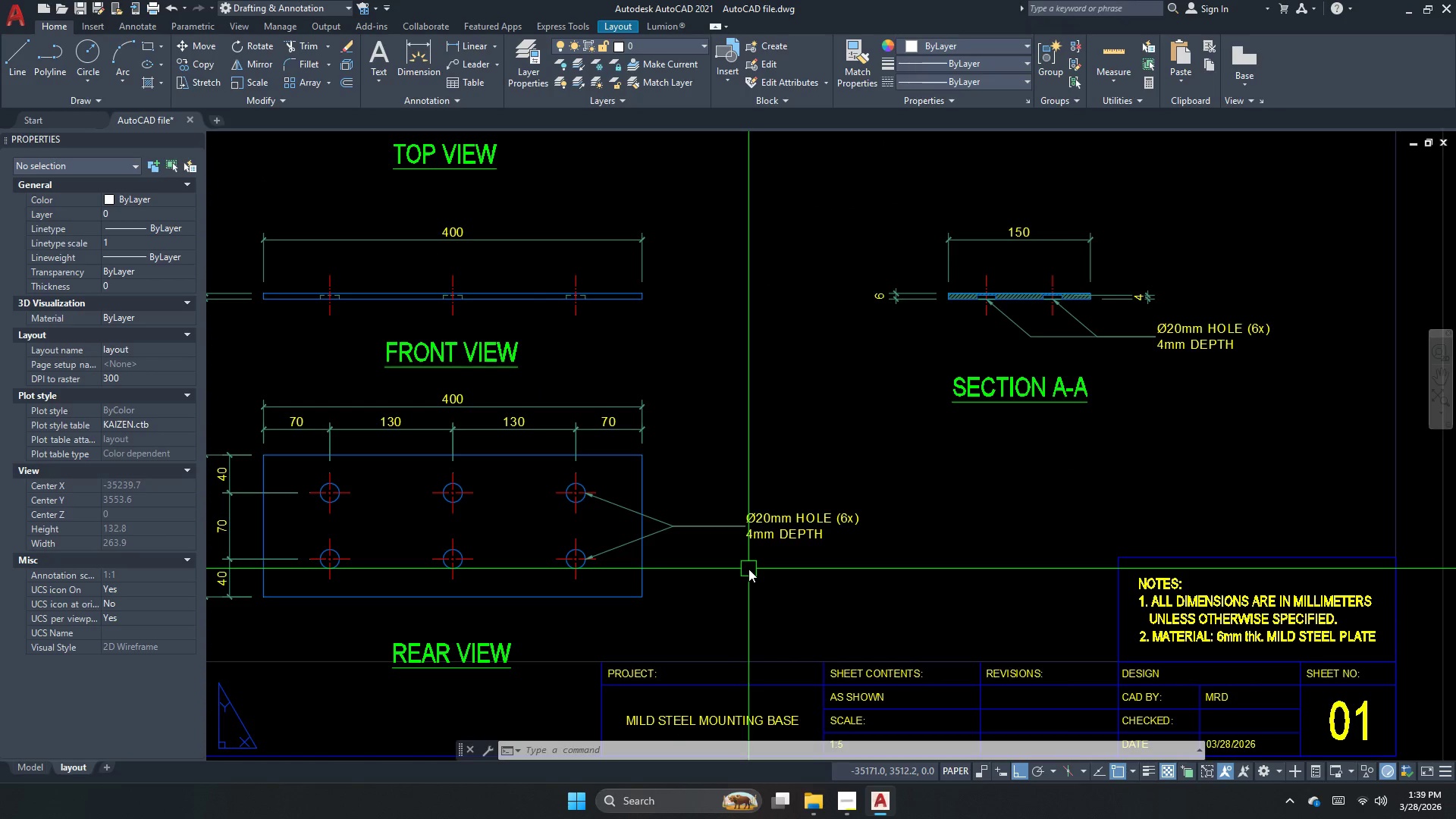 
scroll: coordinate [387, 479], scroll_direction: down, amount: 4.0
 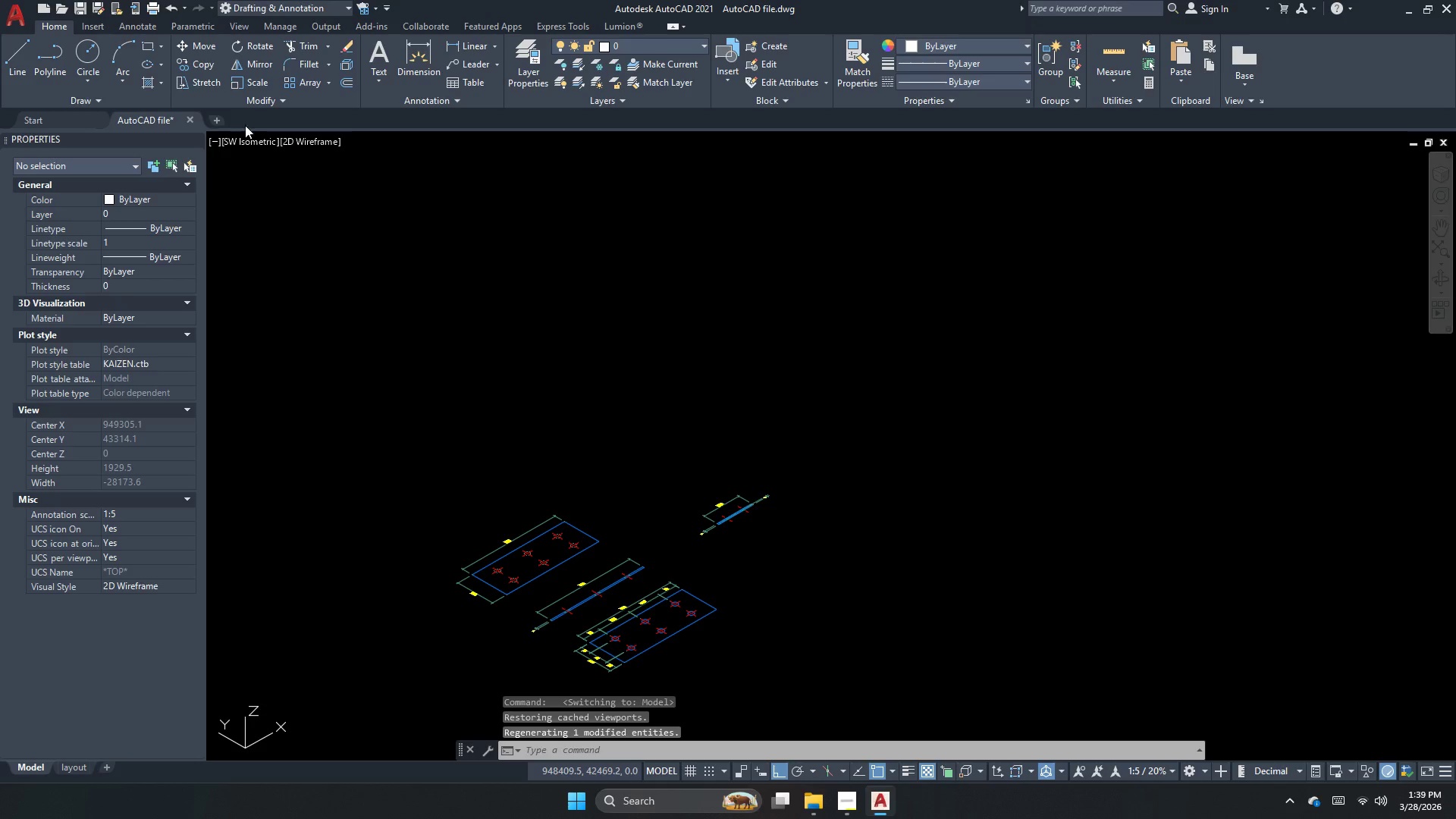 
double_click([251, 140])
 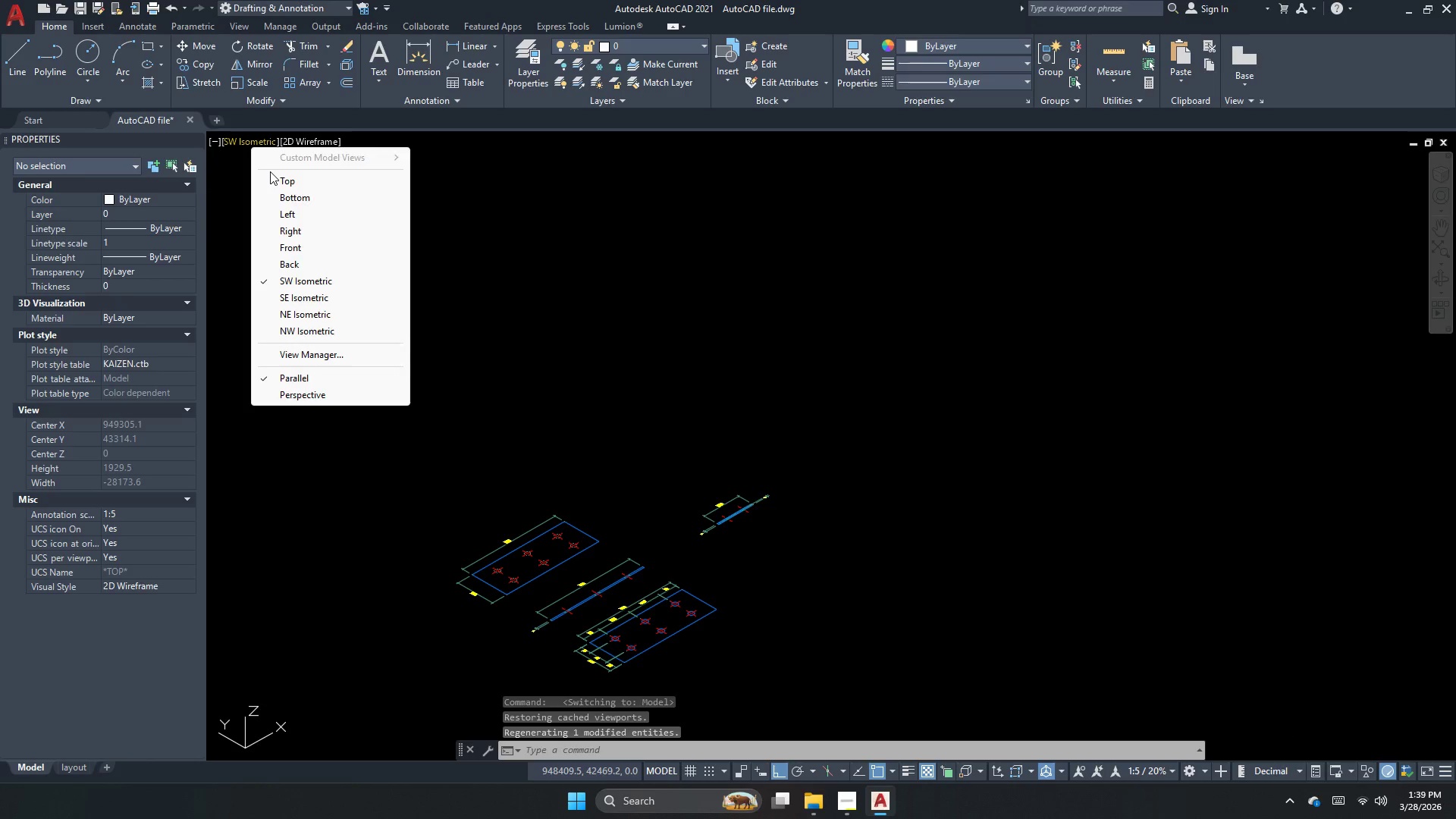 
left_click([276, 181])
 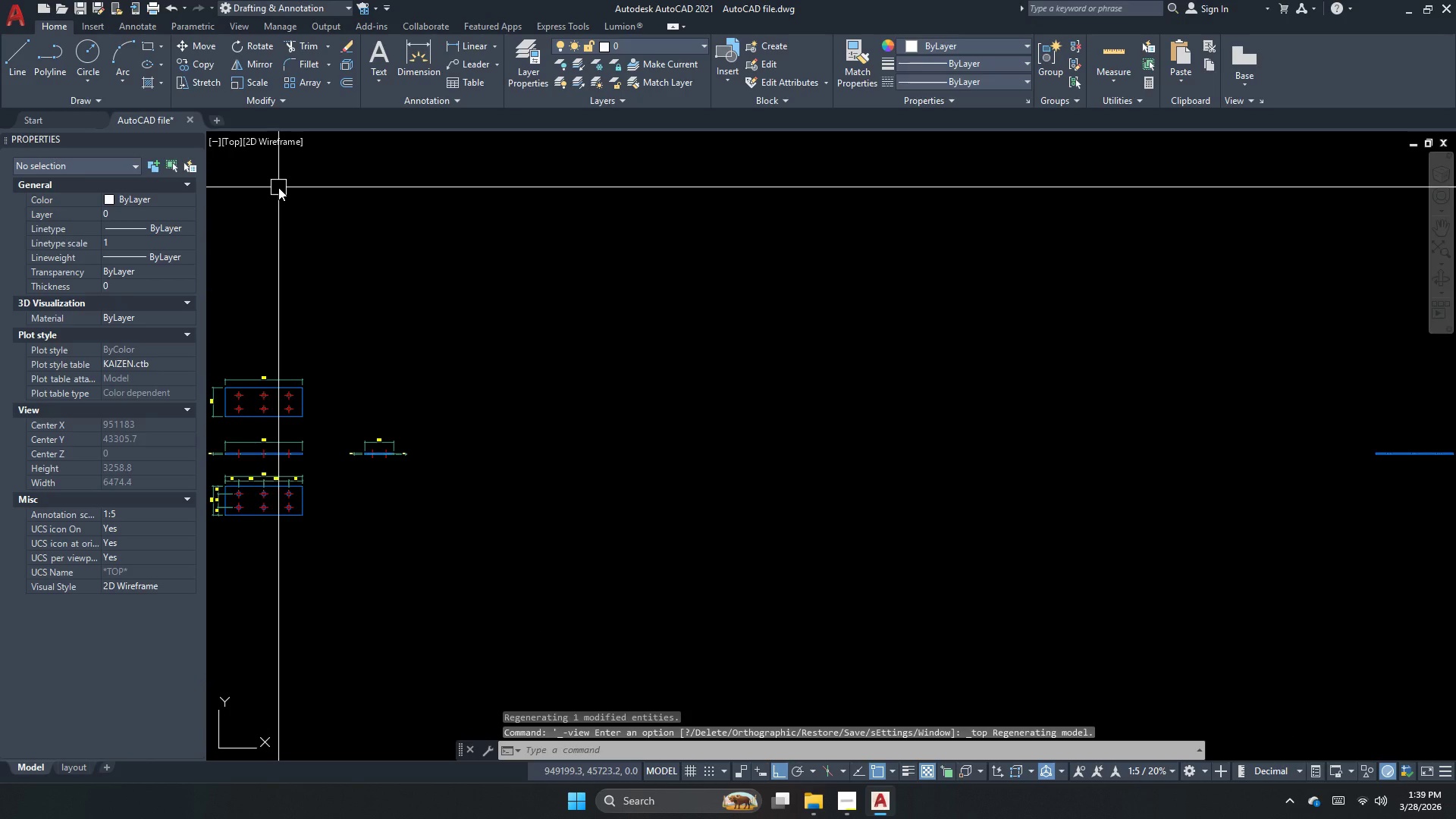 
scroll: coordinate [456, 340], scroll_direction: down, amount: 2.0
 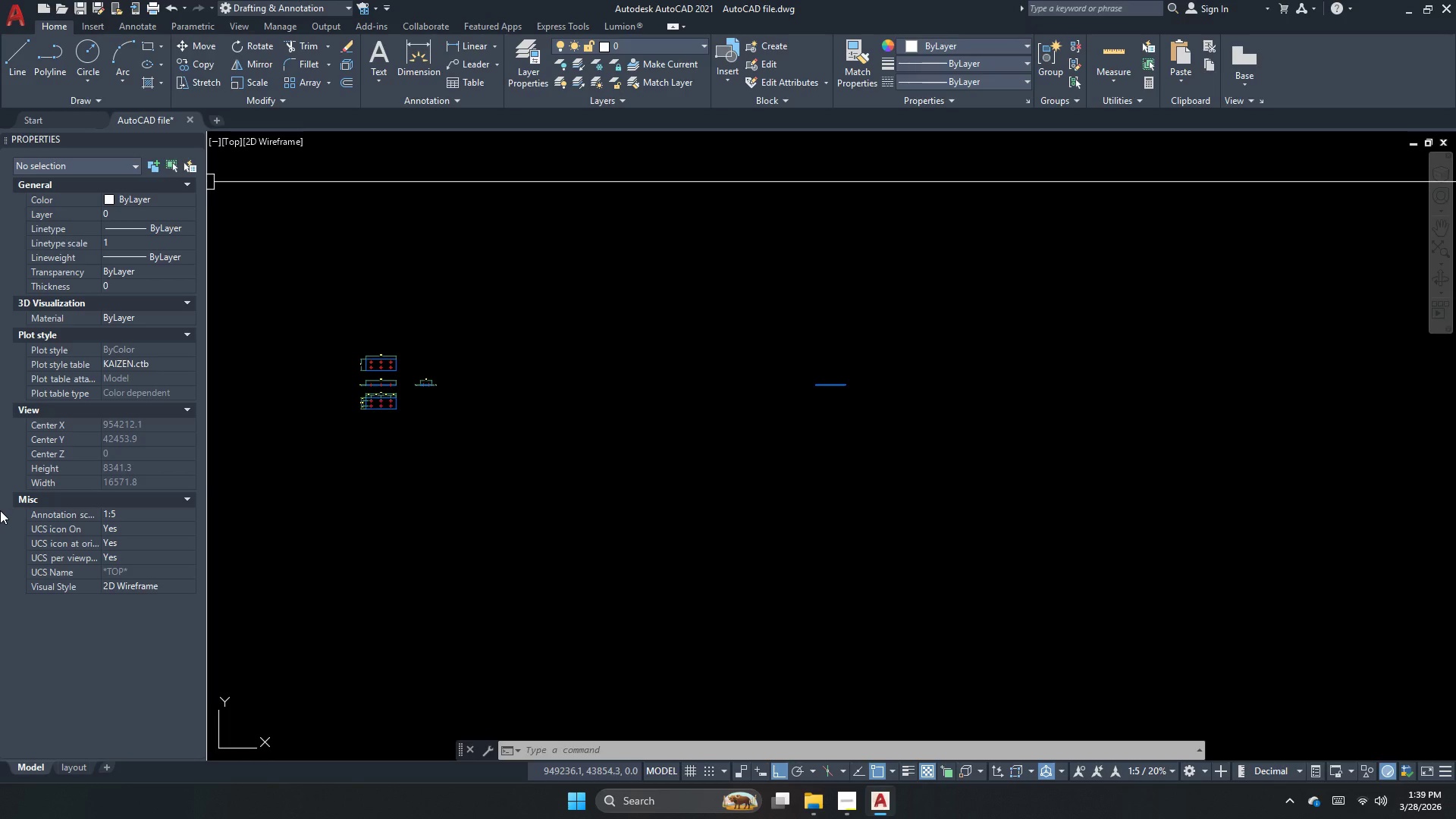 
wait(13.2)
 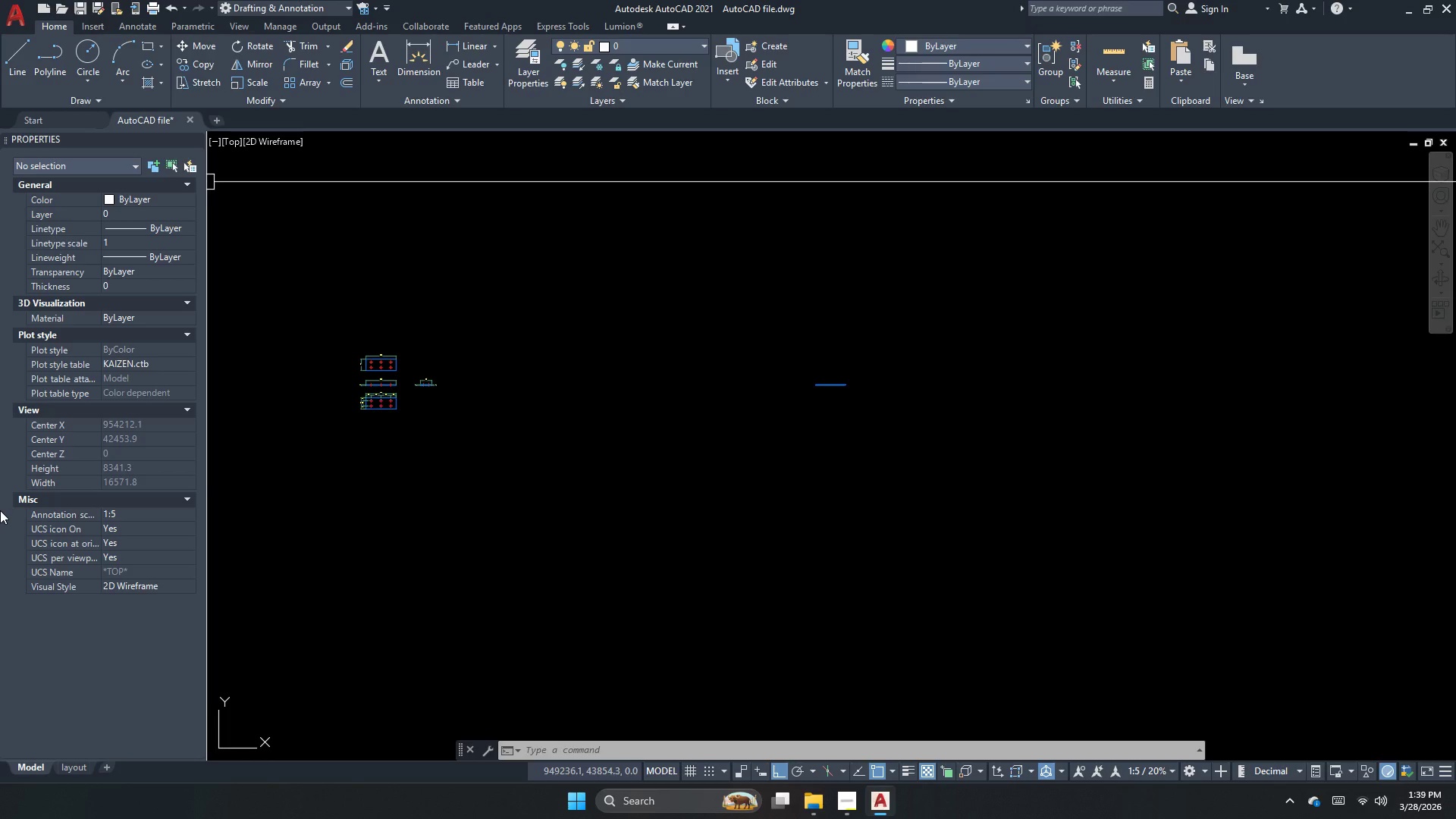 
left_click([843, 807])